 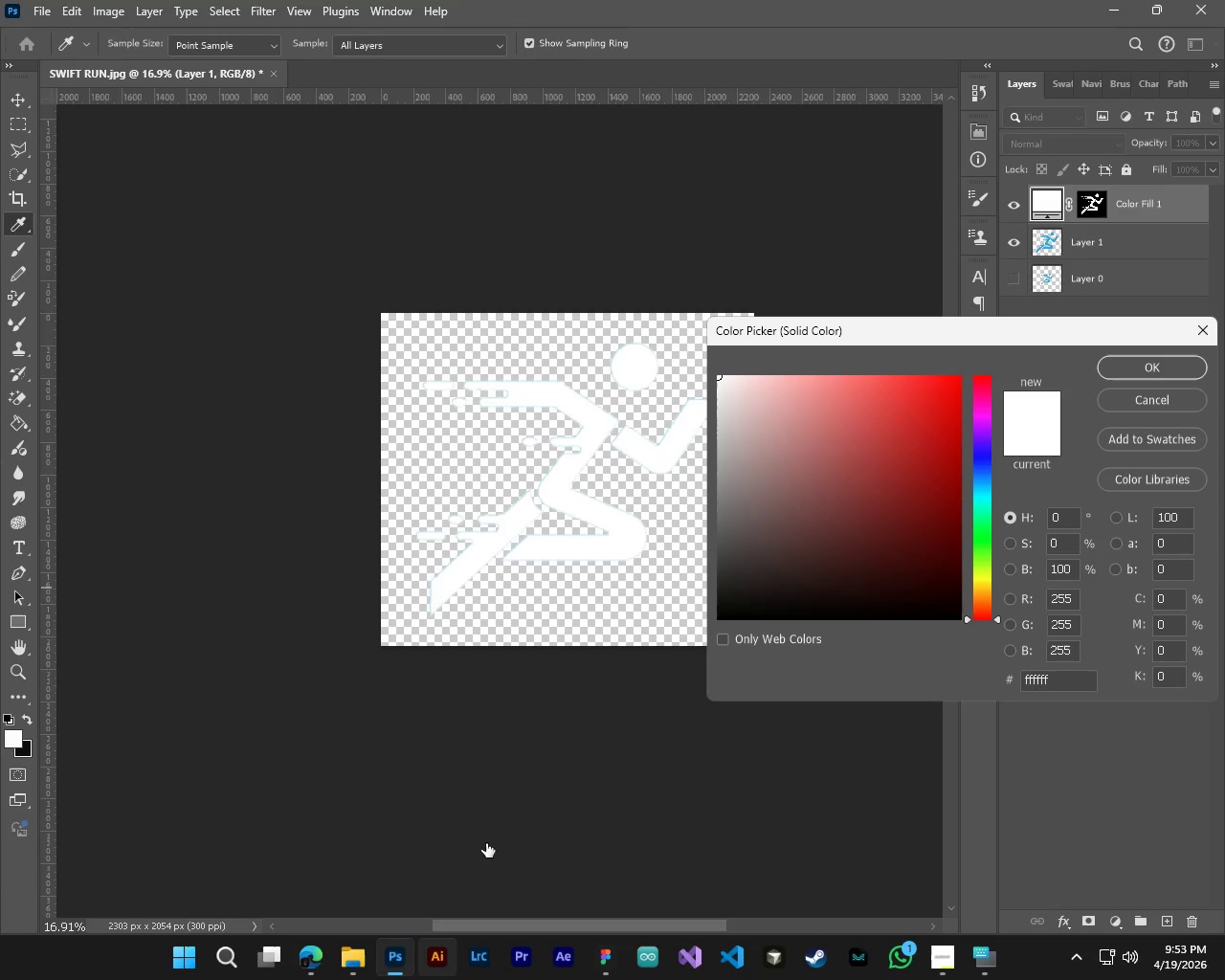 
left_click([1048, 686])
 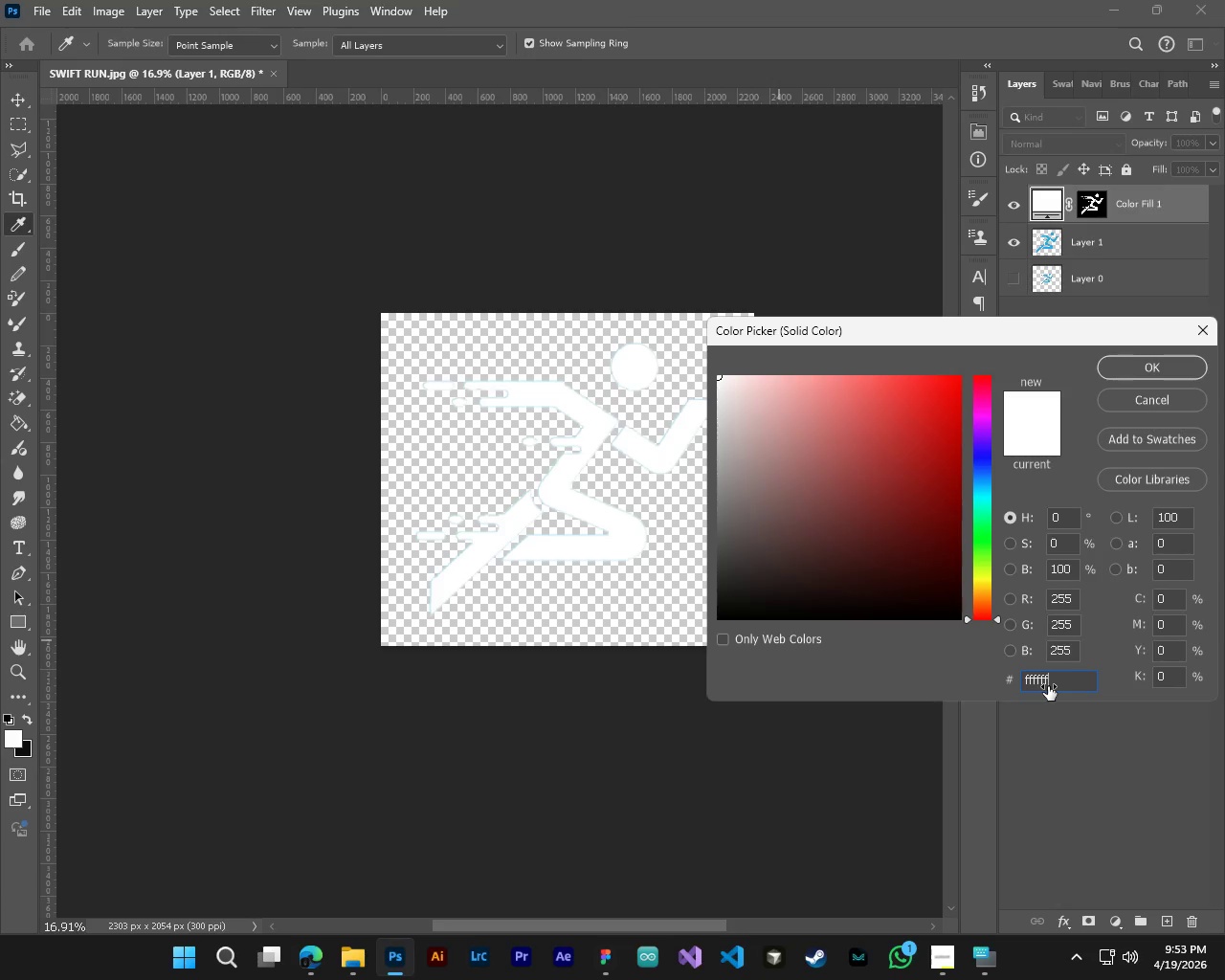 
key(Control+A)
 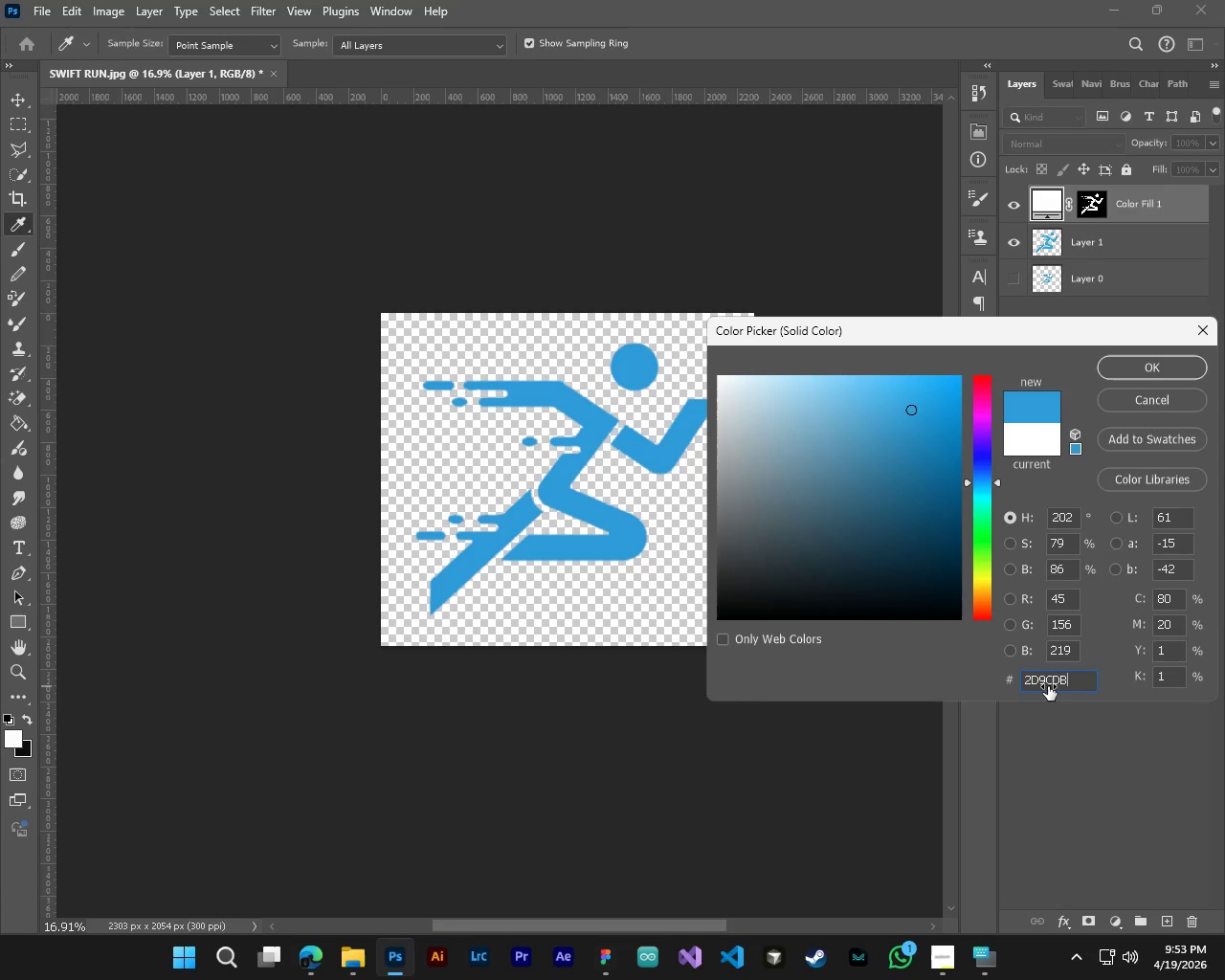 
key(Control+V)
 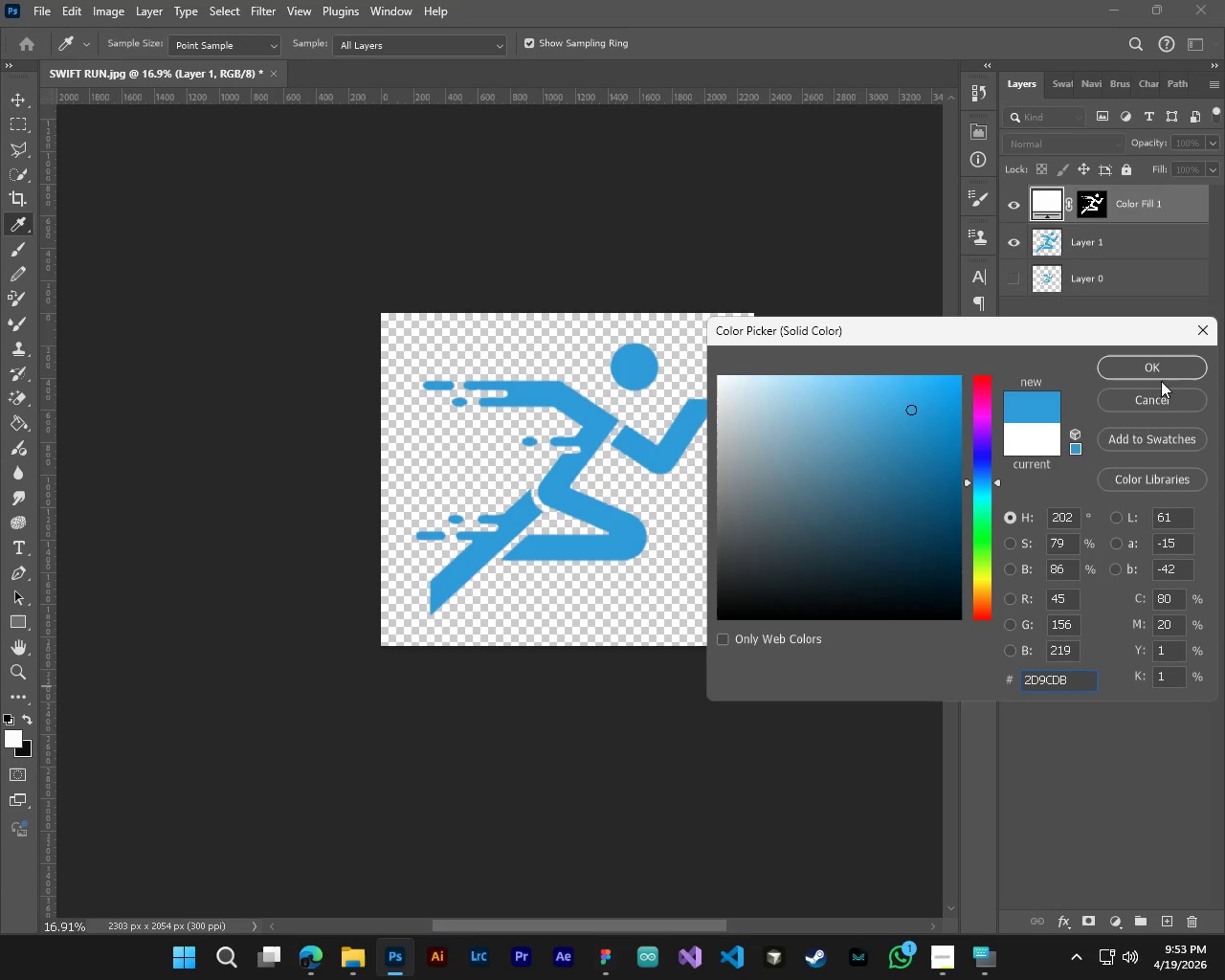 
left_click([1166, 371])
 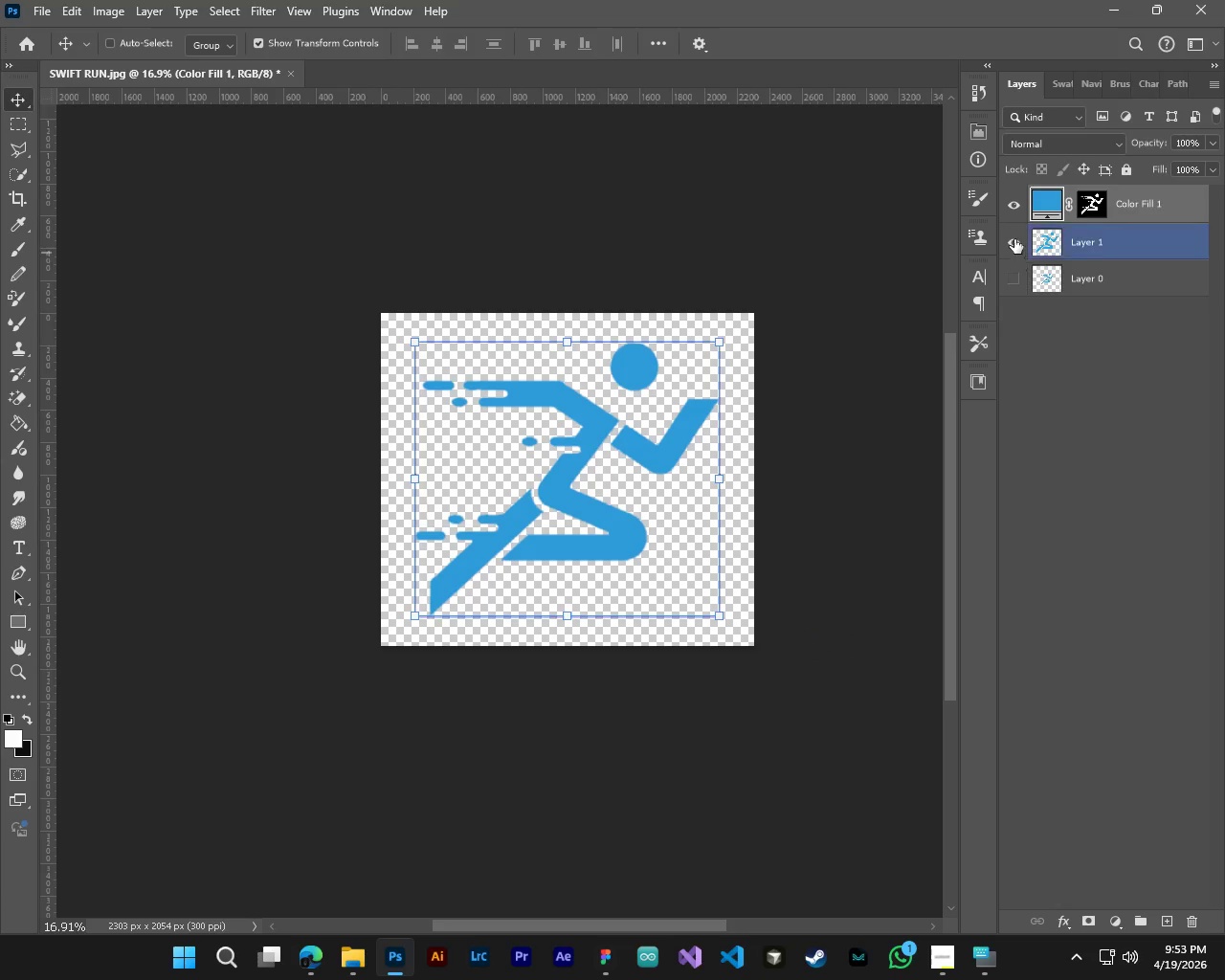 
left_click([1014, 210])
 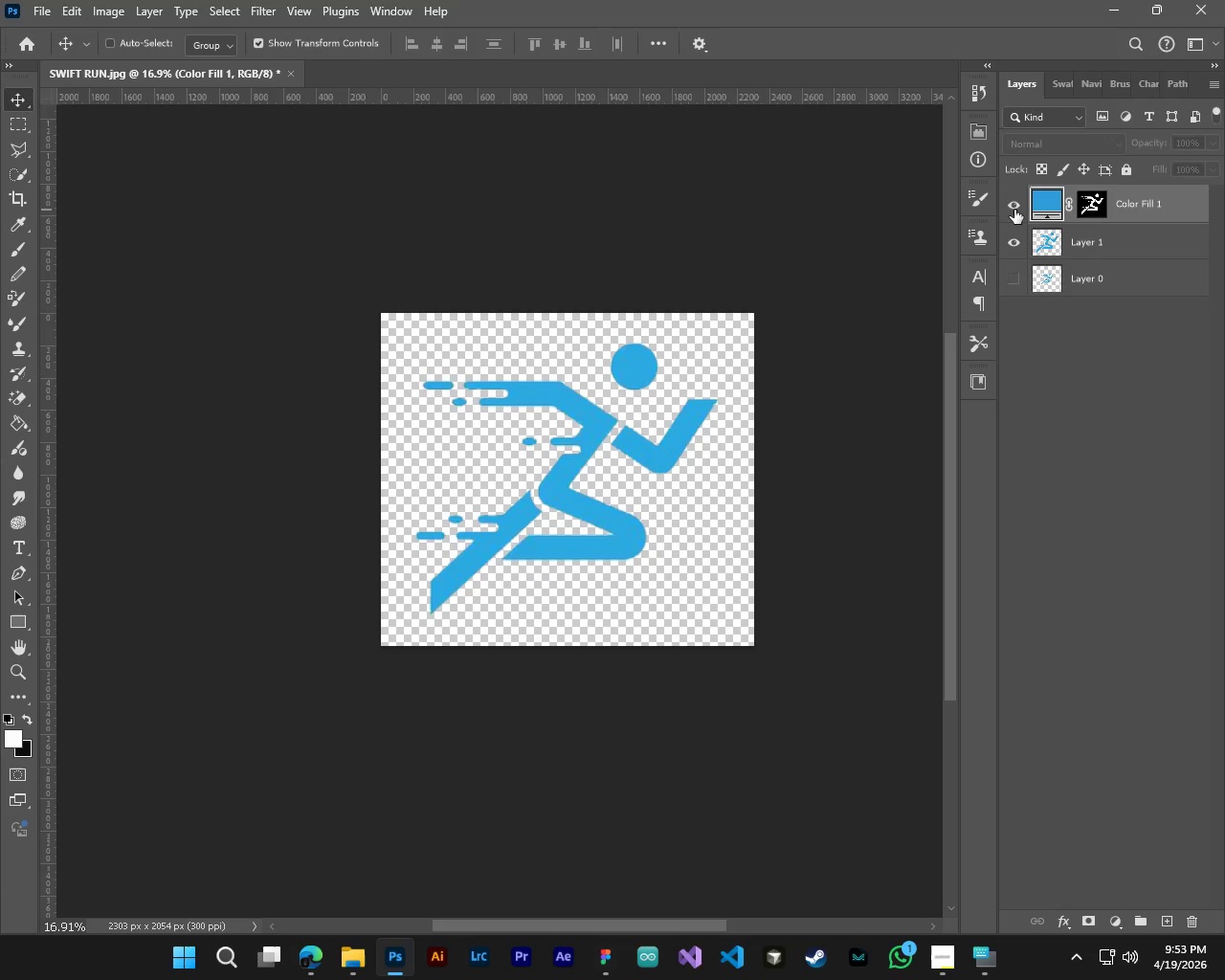 
left_click([1014, 210])
 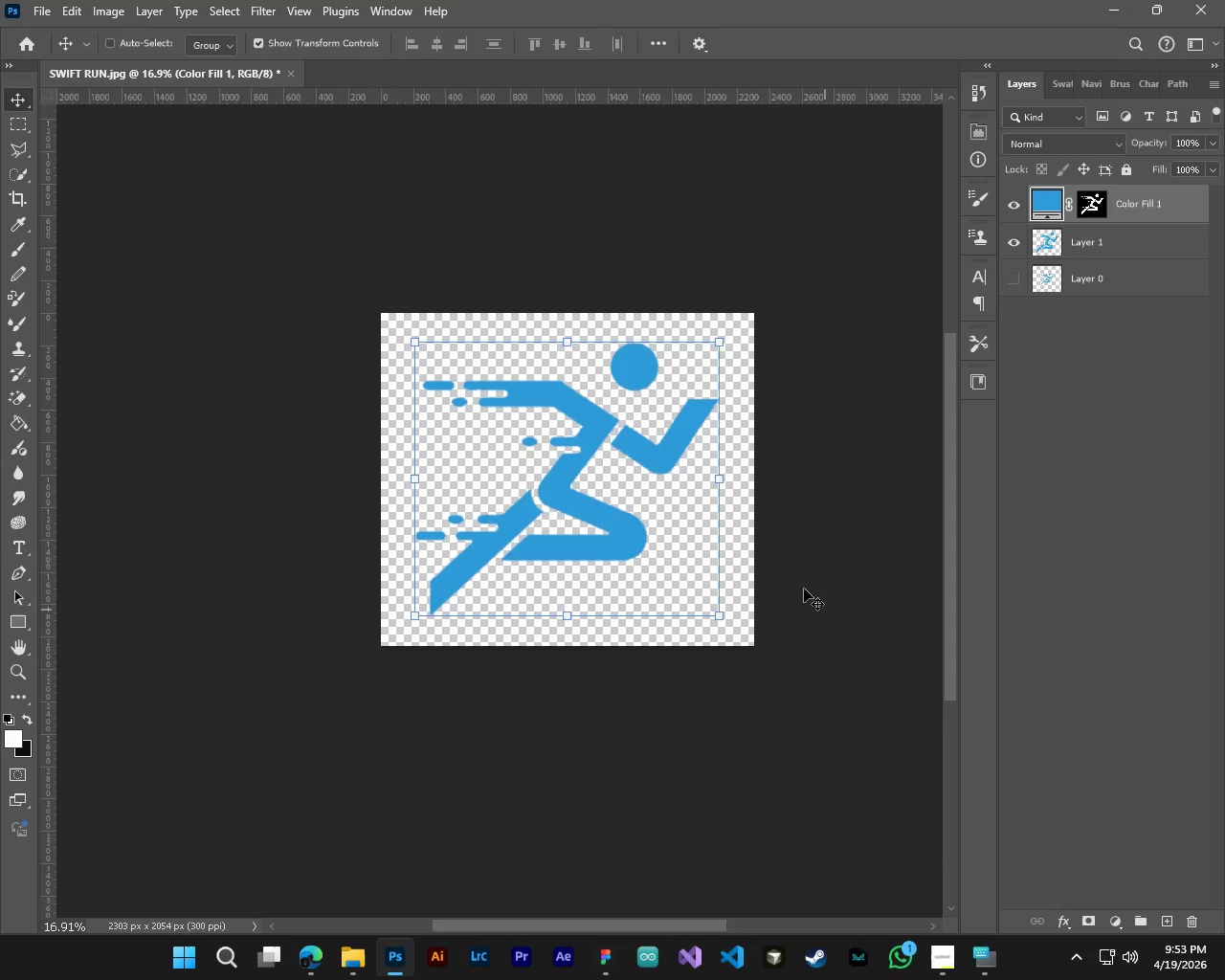 
key(CapsLock)
 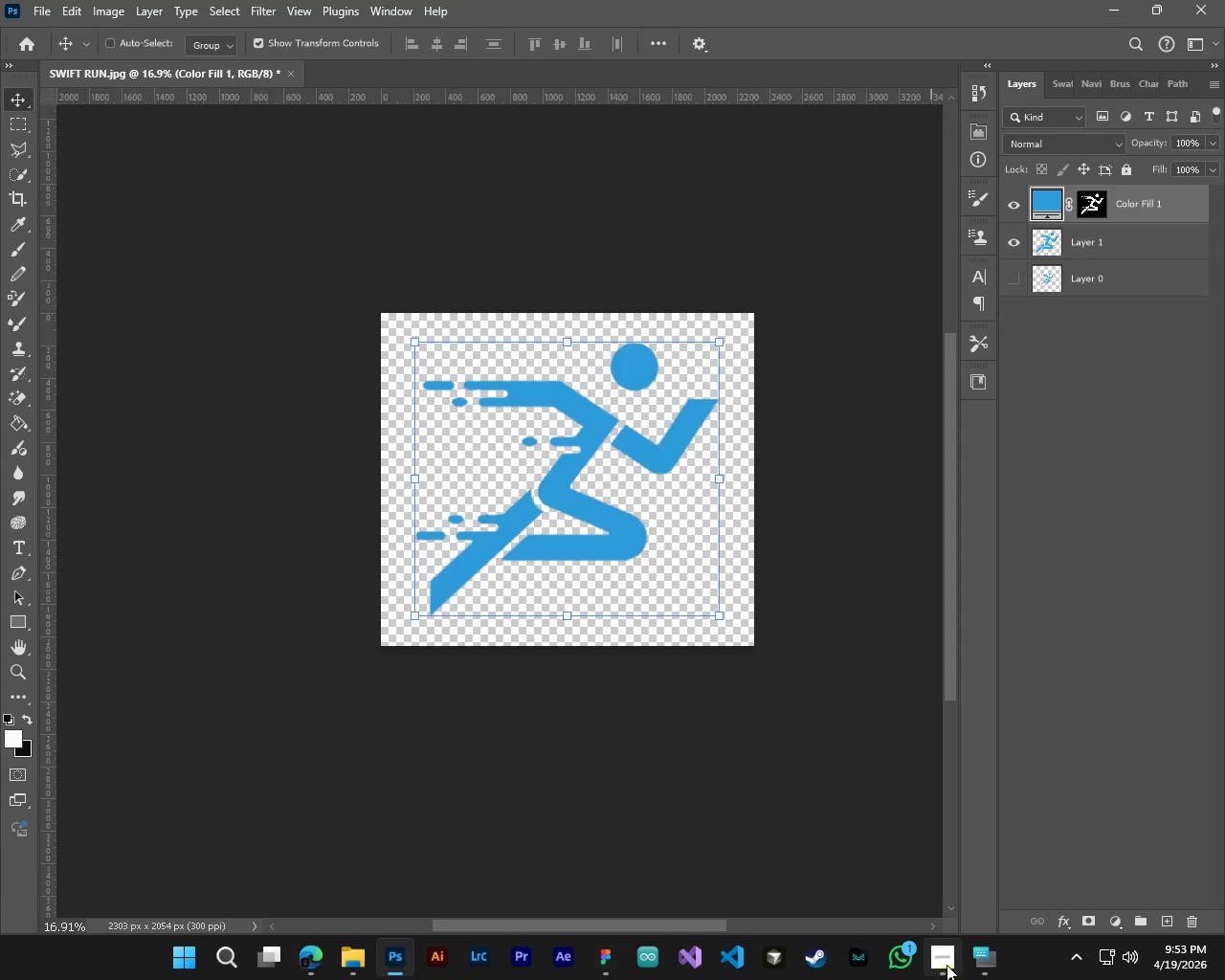 
left_click([947, 966])